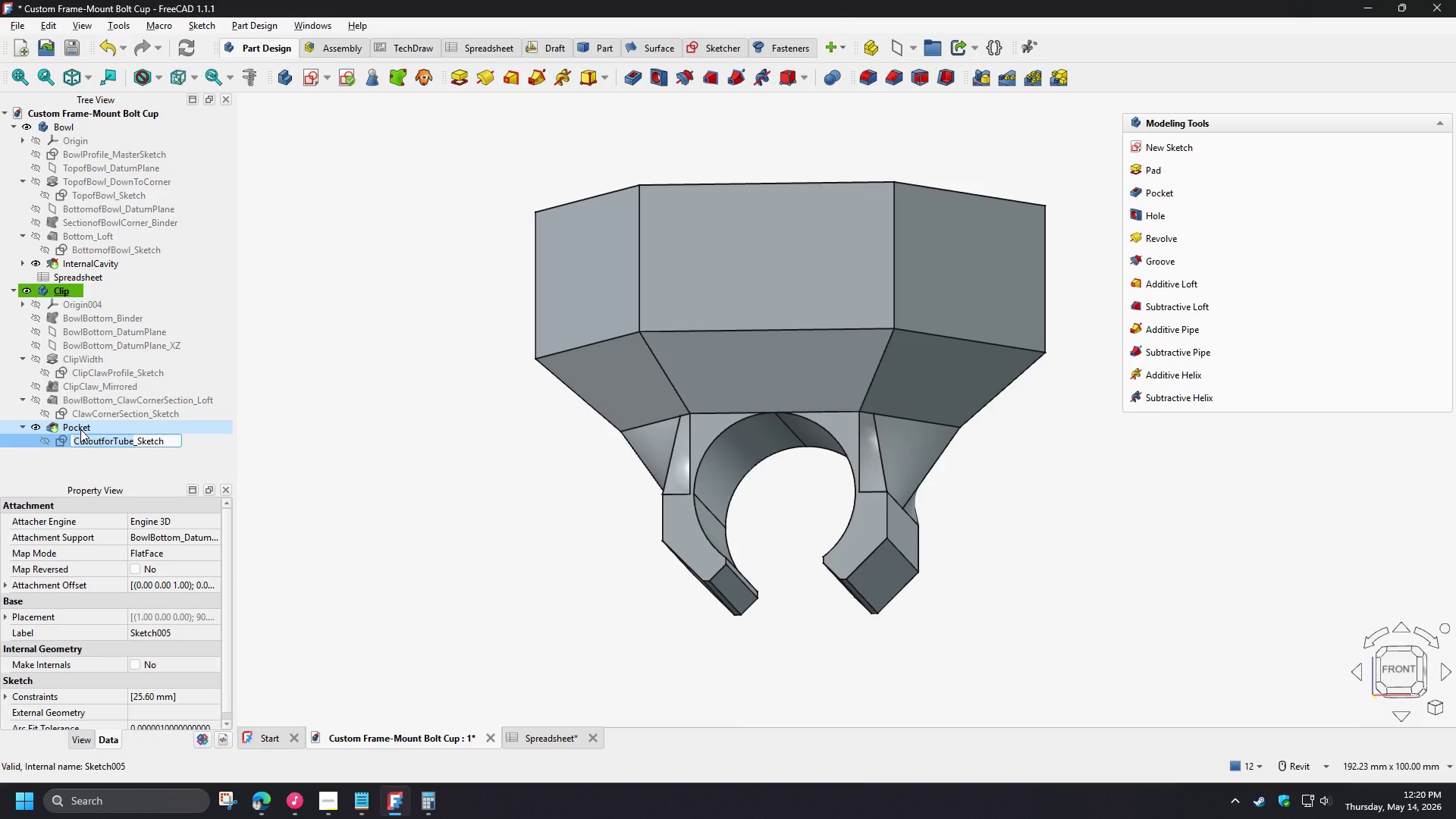 
left_click([80, 429])
 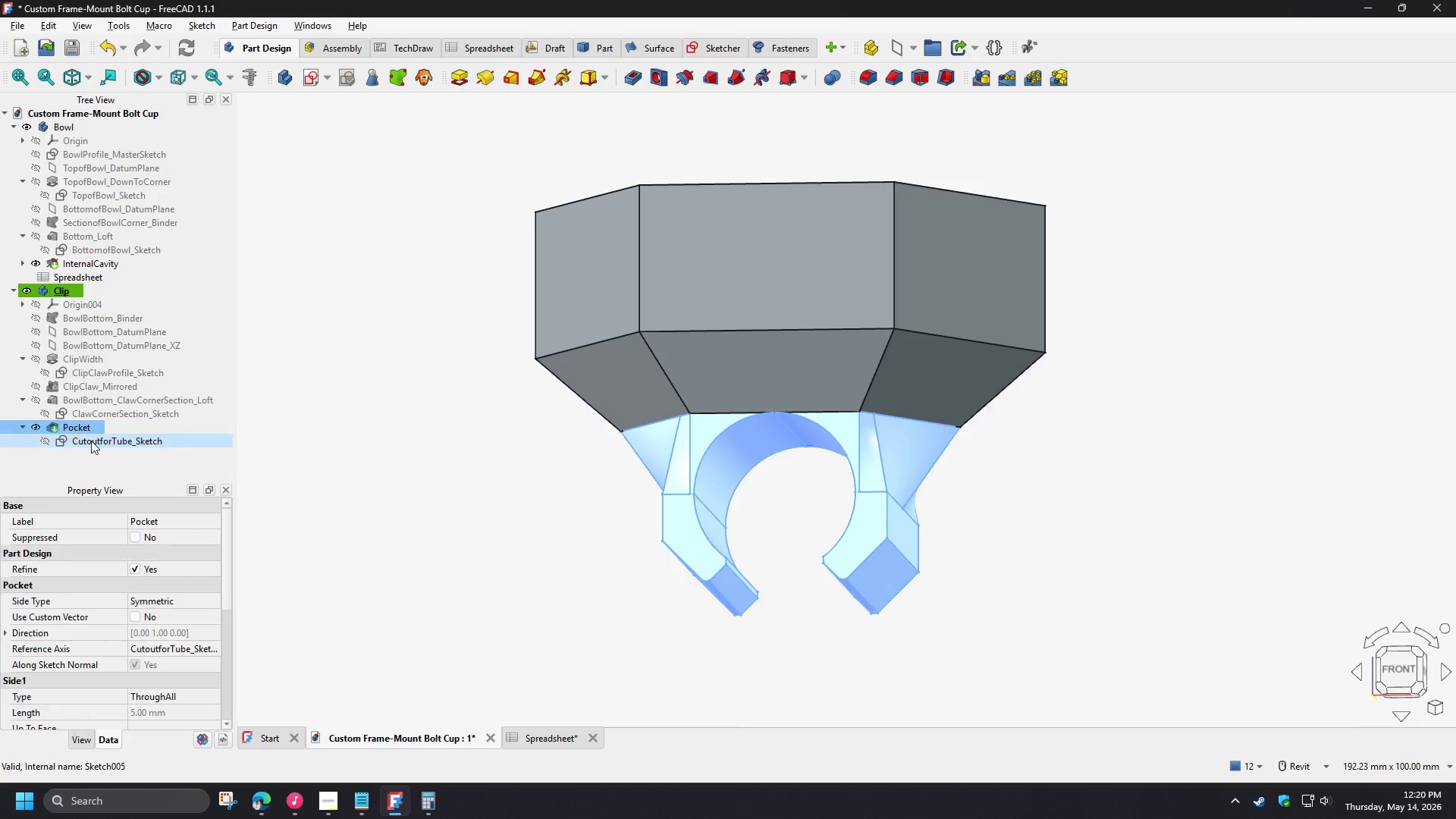 
key(F2)
 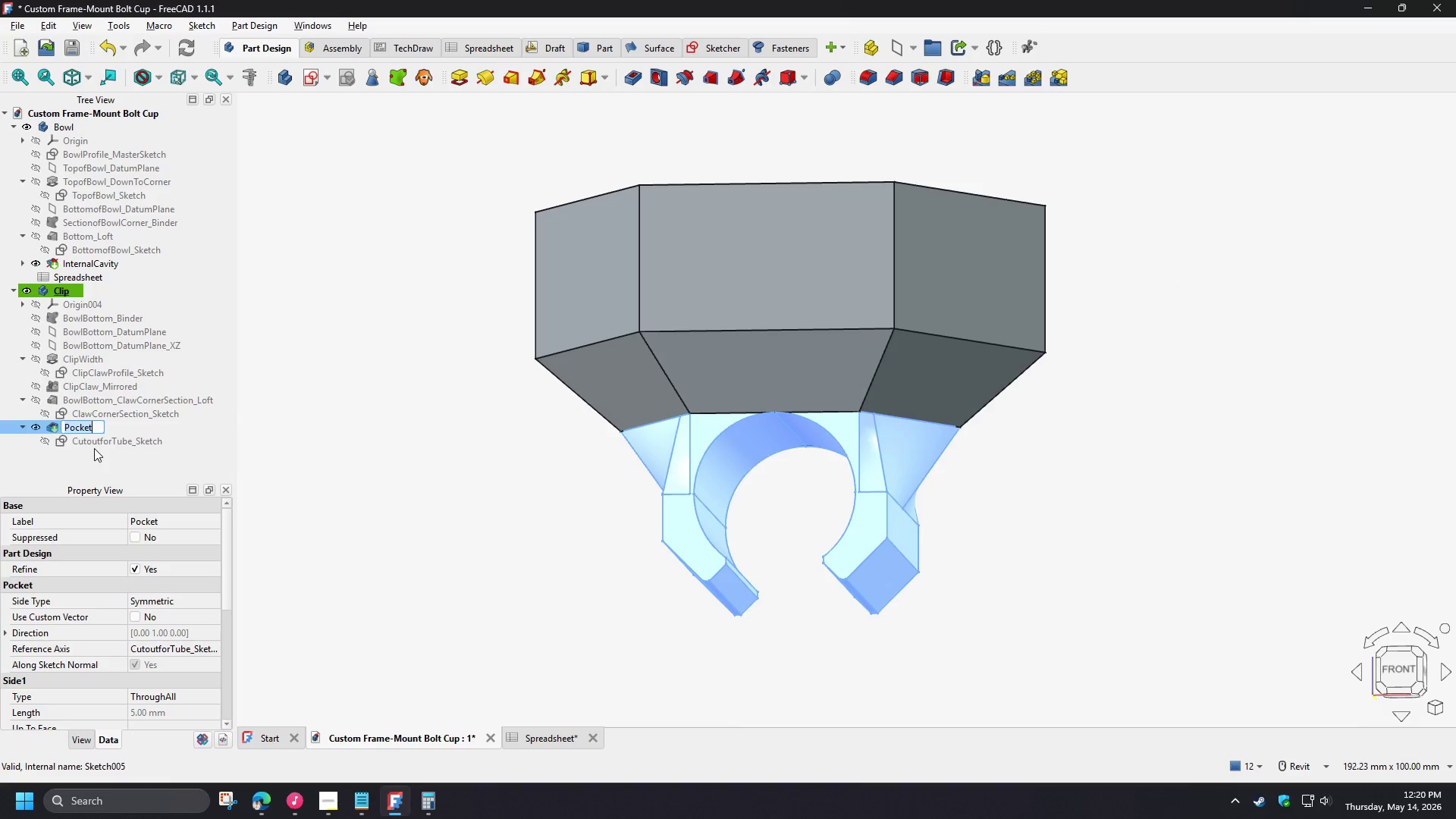 
key(Control+V)
 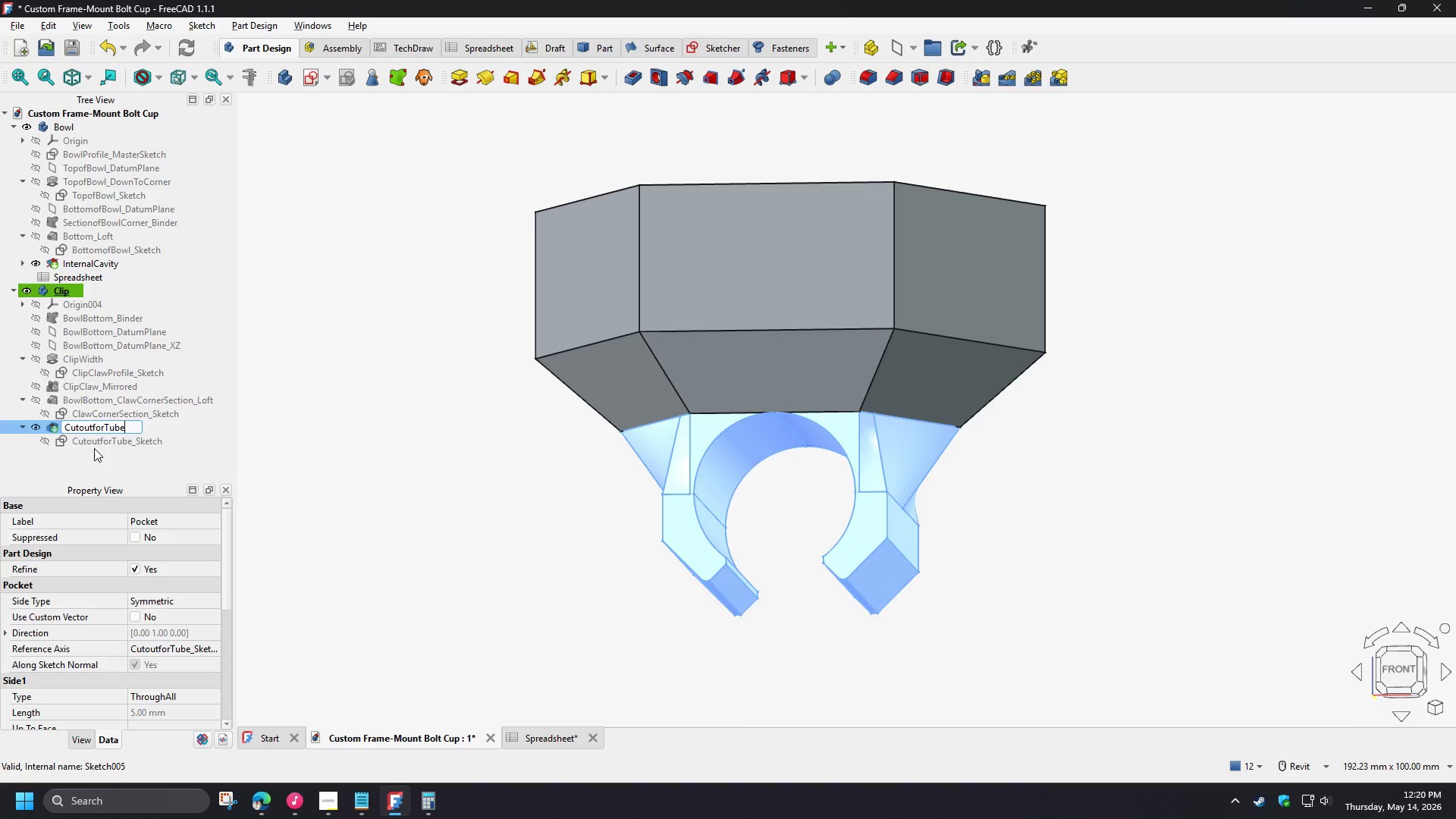 
key(NumpadEnter)
 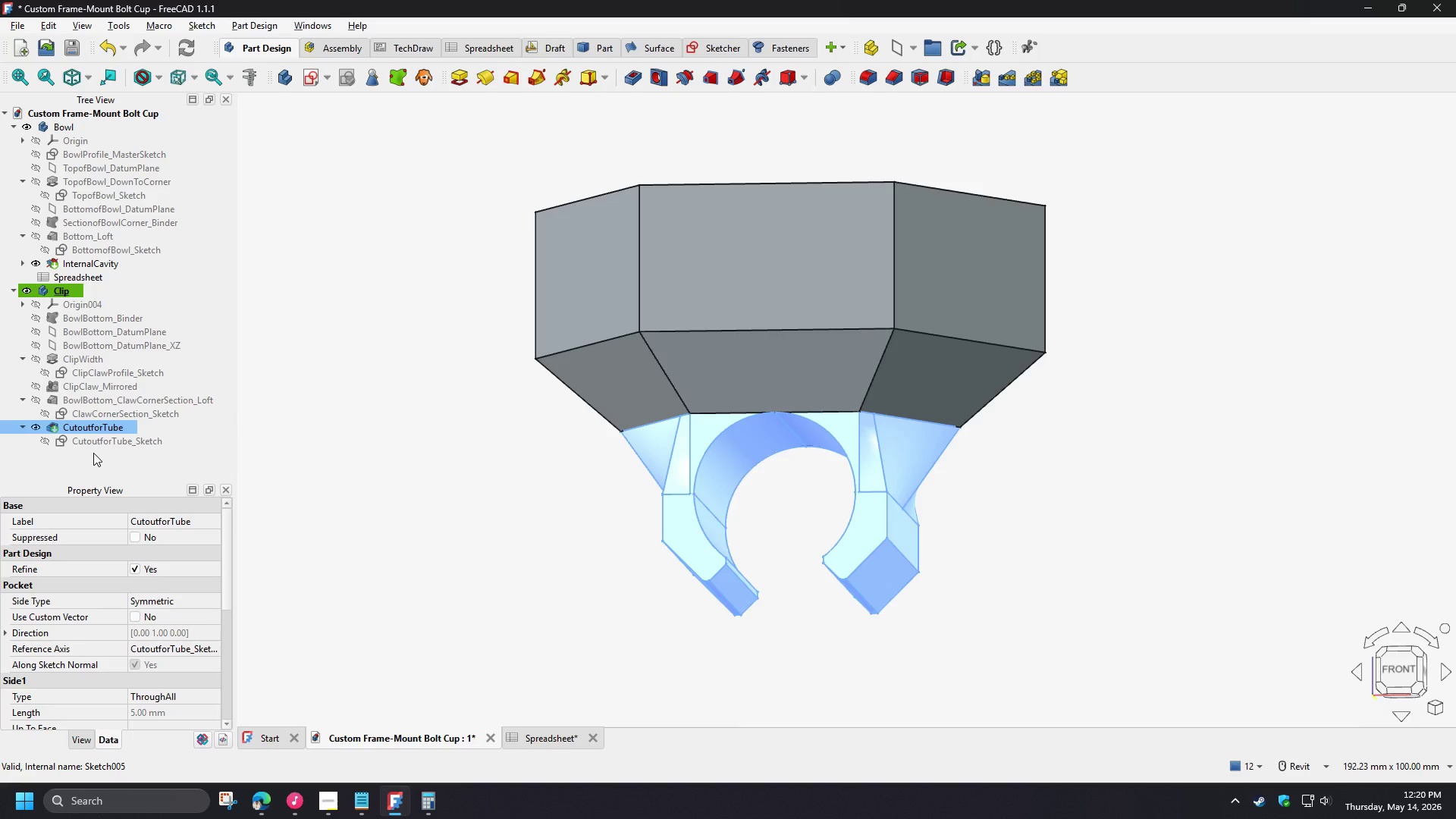 
left_click([93, 453])
 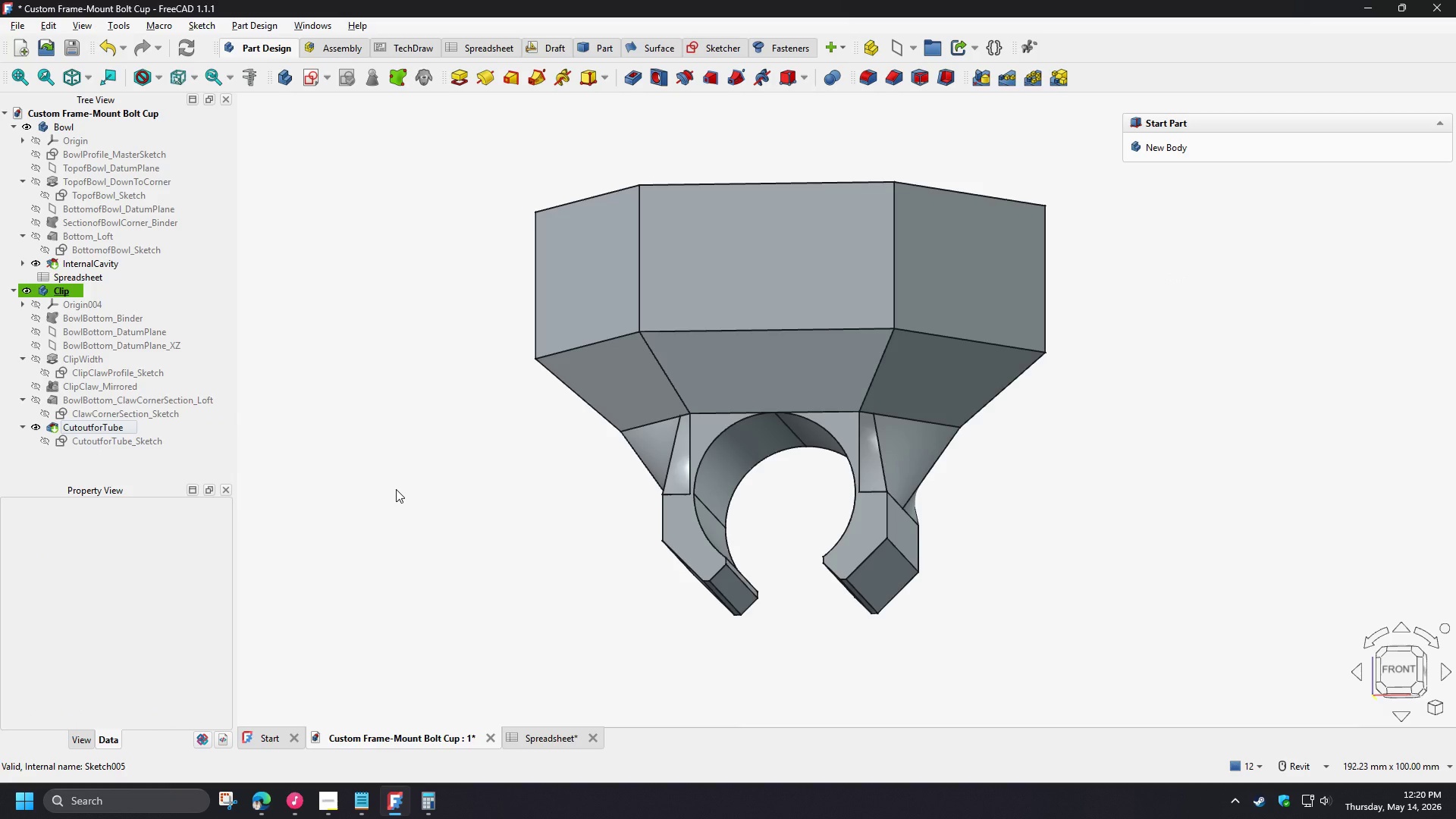 
left_click([396, 489])